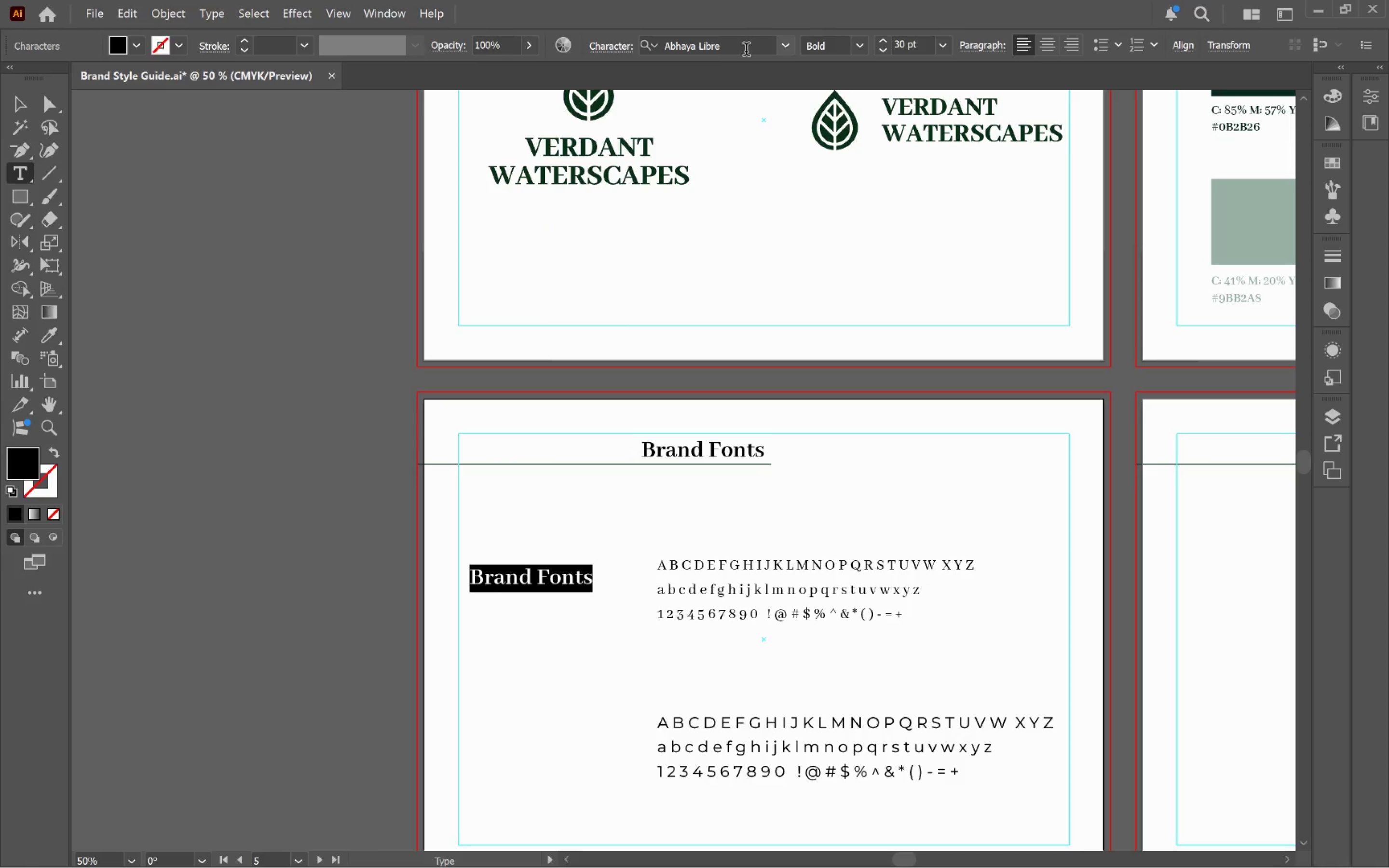 
left_click([730, 49])
 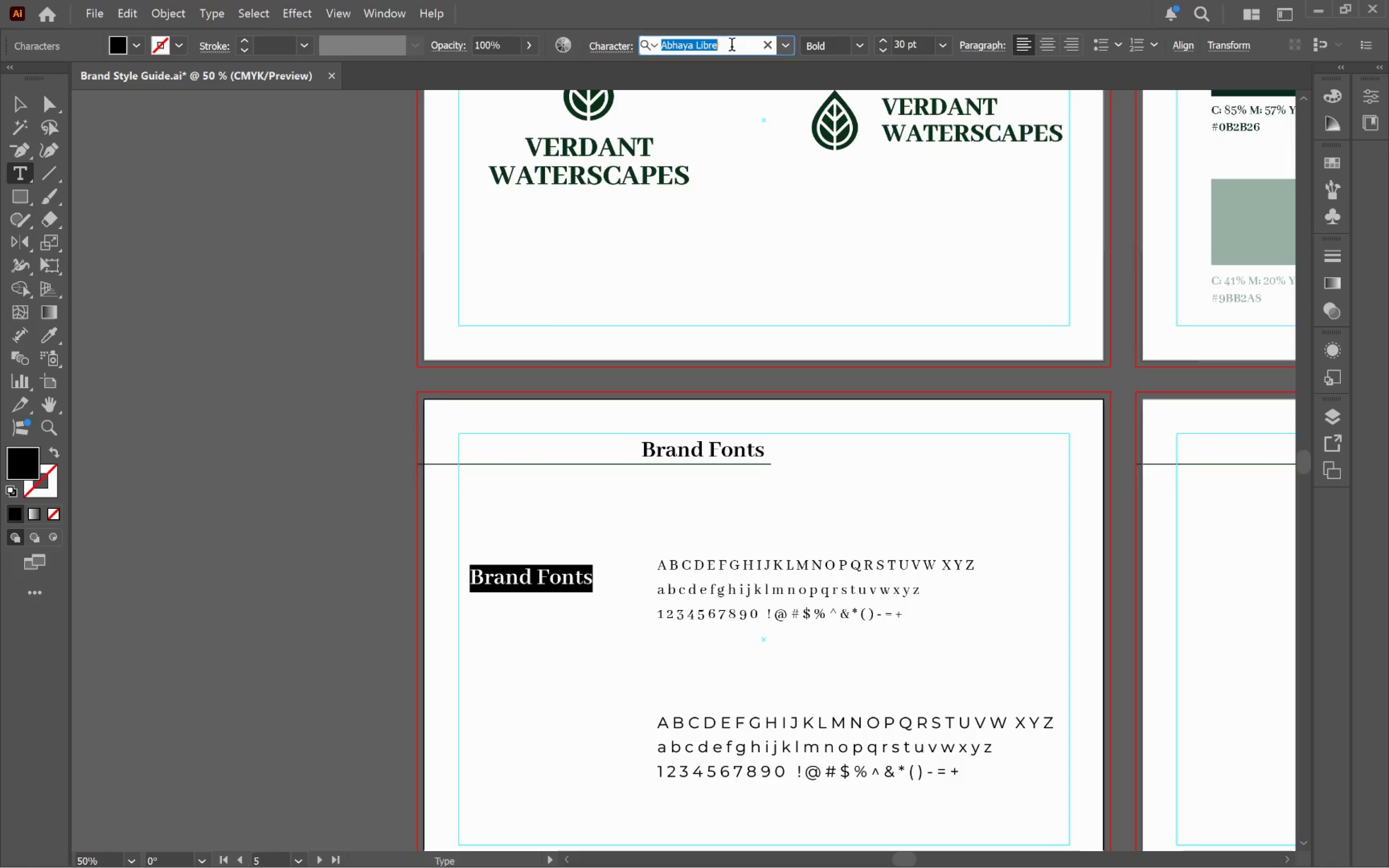 
key(Control+C)
 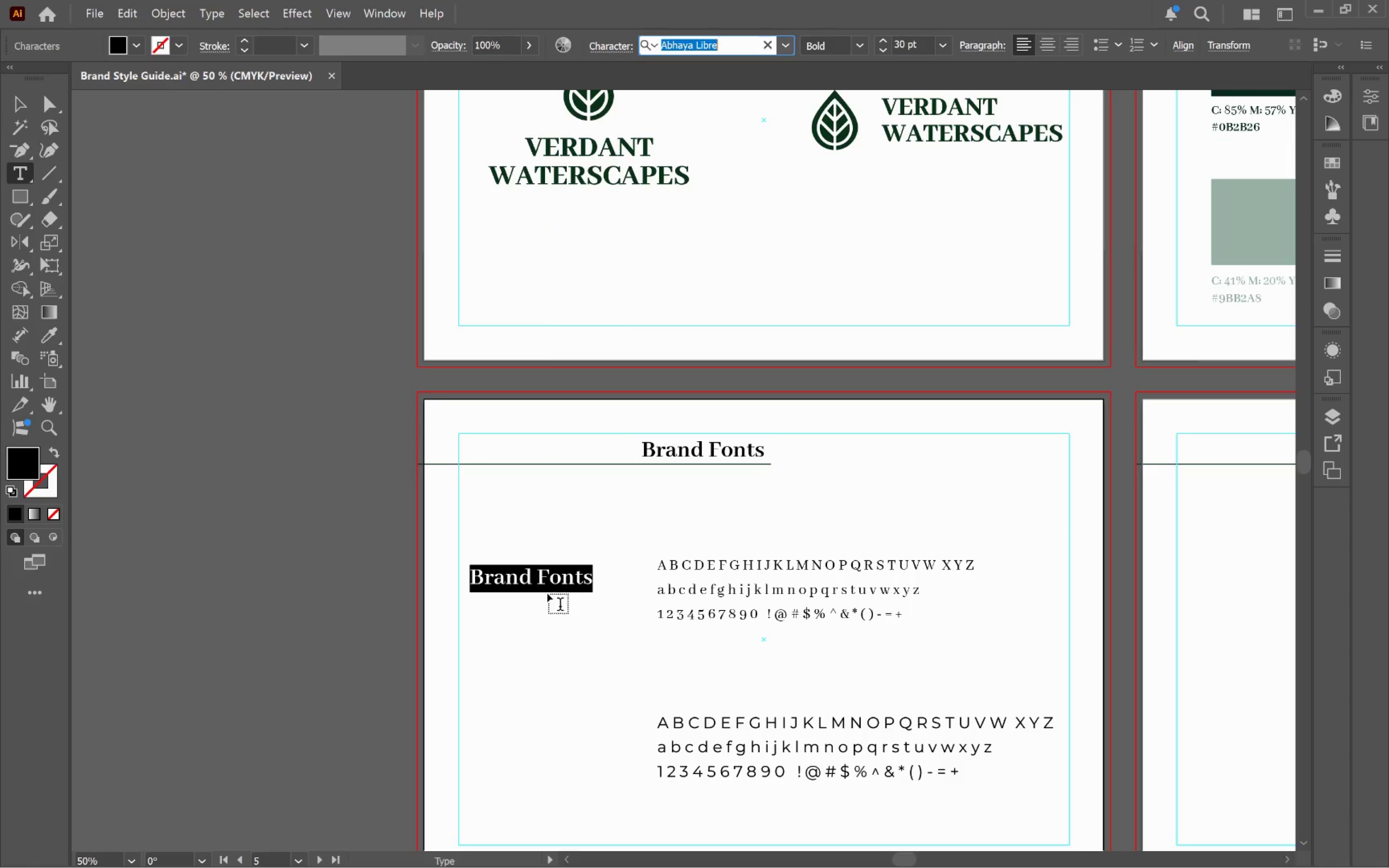 
left_click([548, 578])
 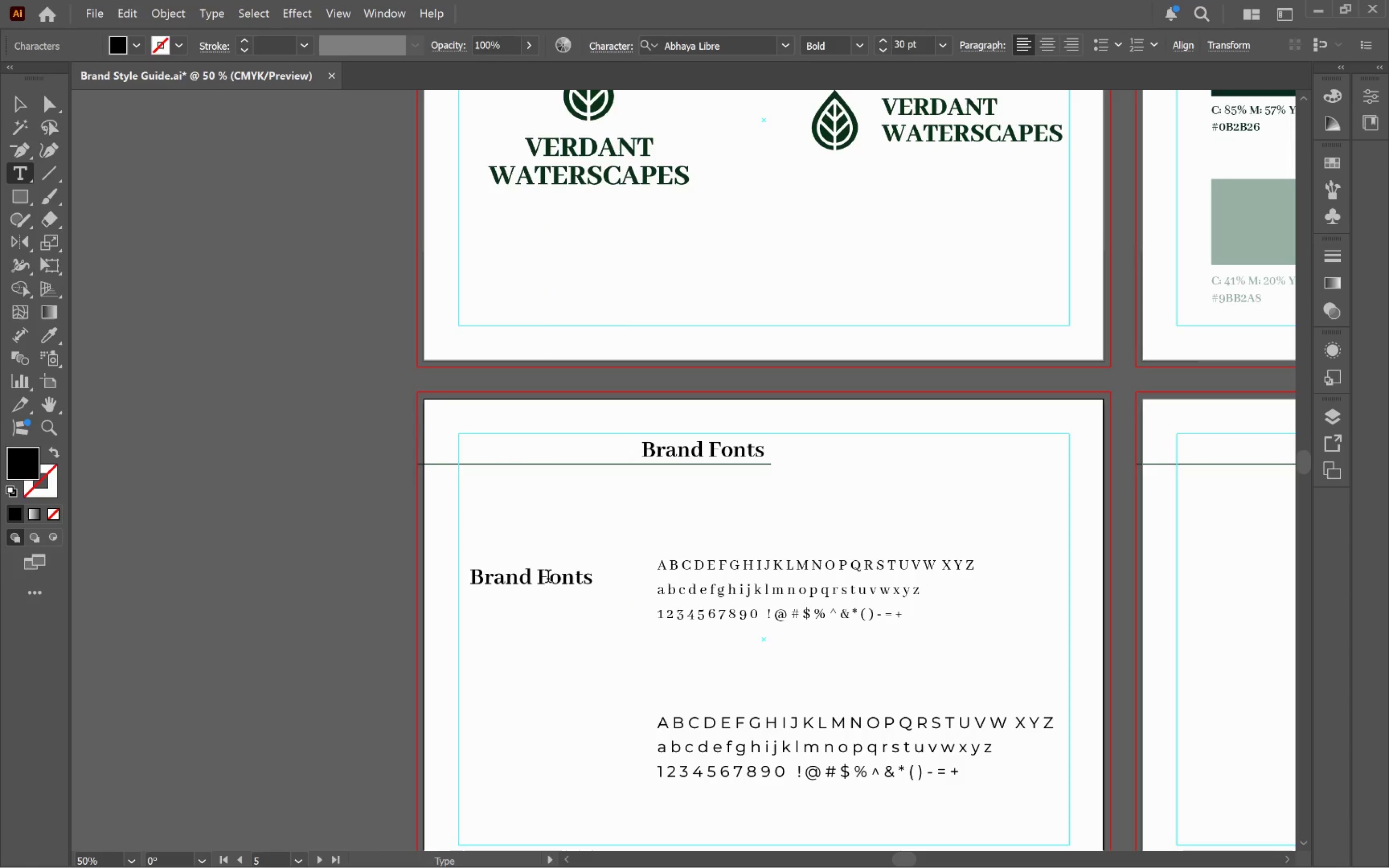 
key(Control+A)
 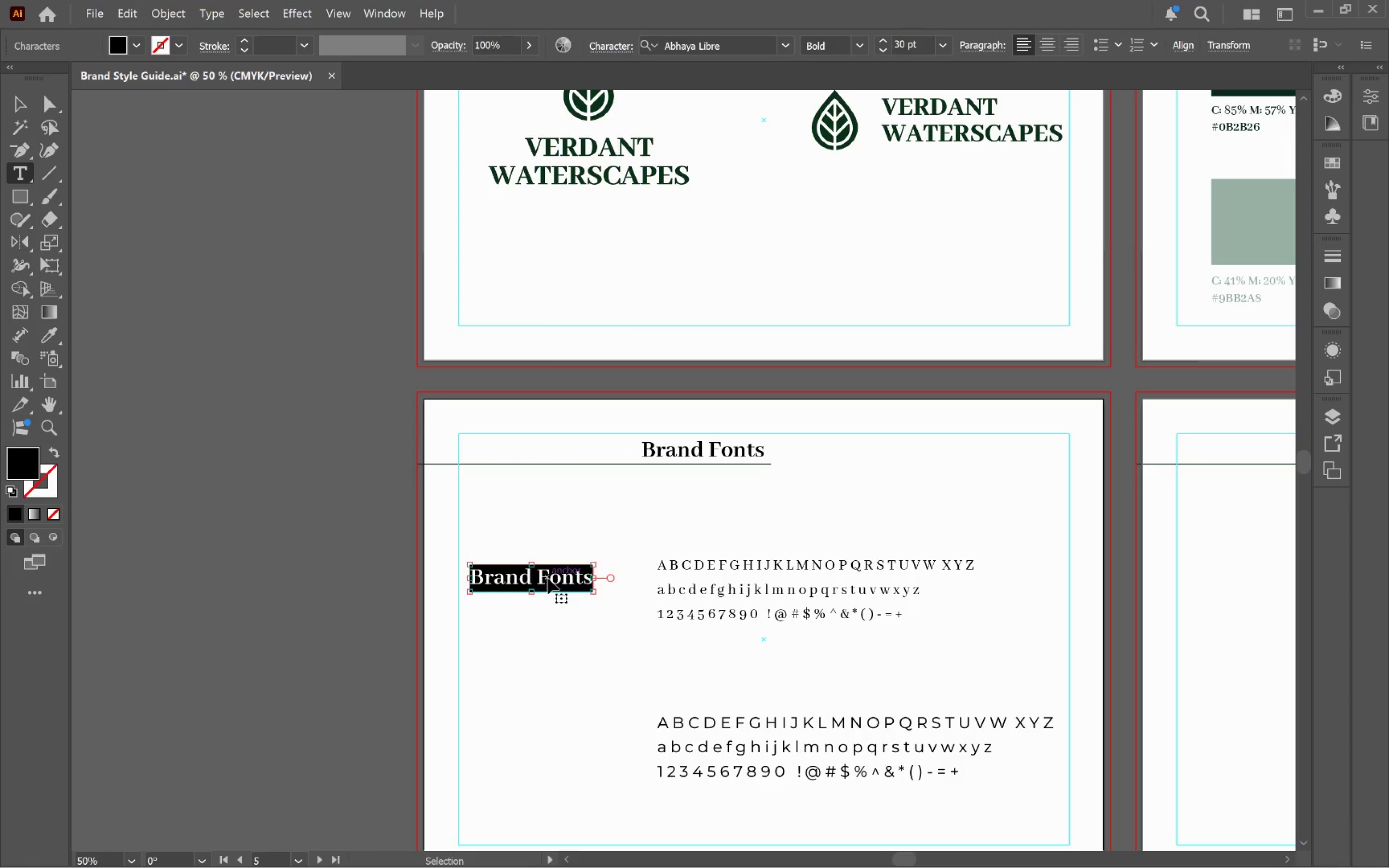 
key(Control+V)
 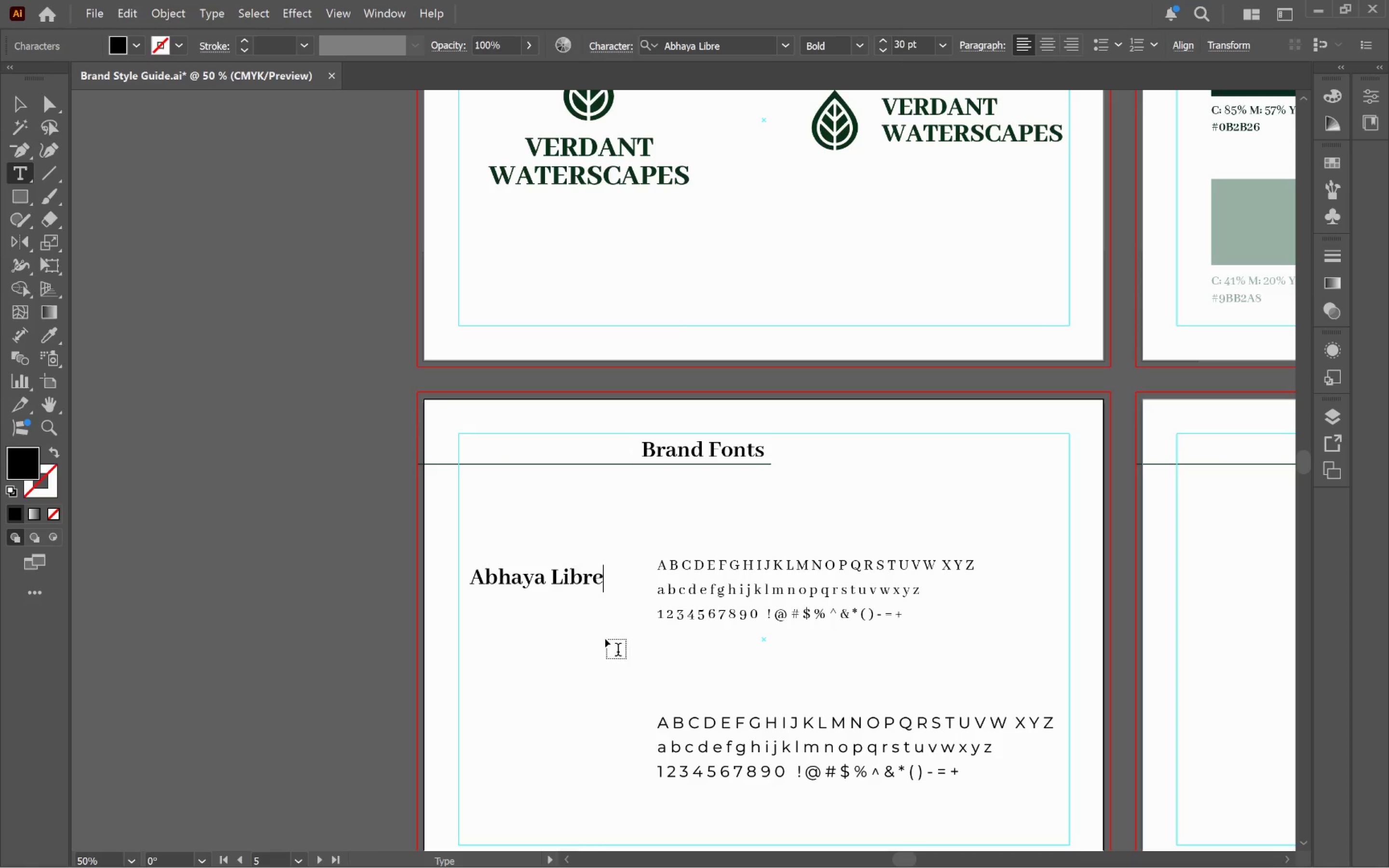 
hold_key(key=ControlLeft, duration=0.42)
left_click([609, 637])
 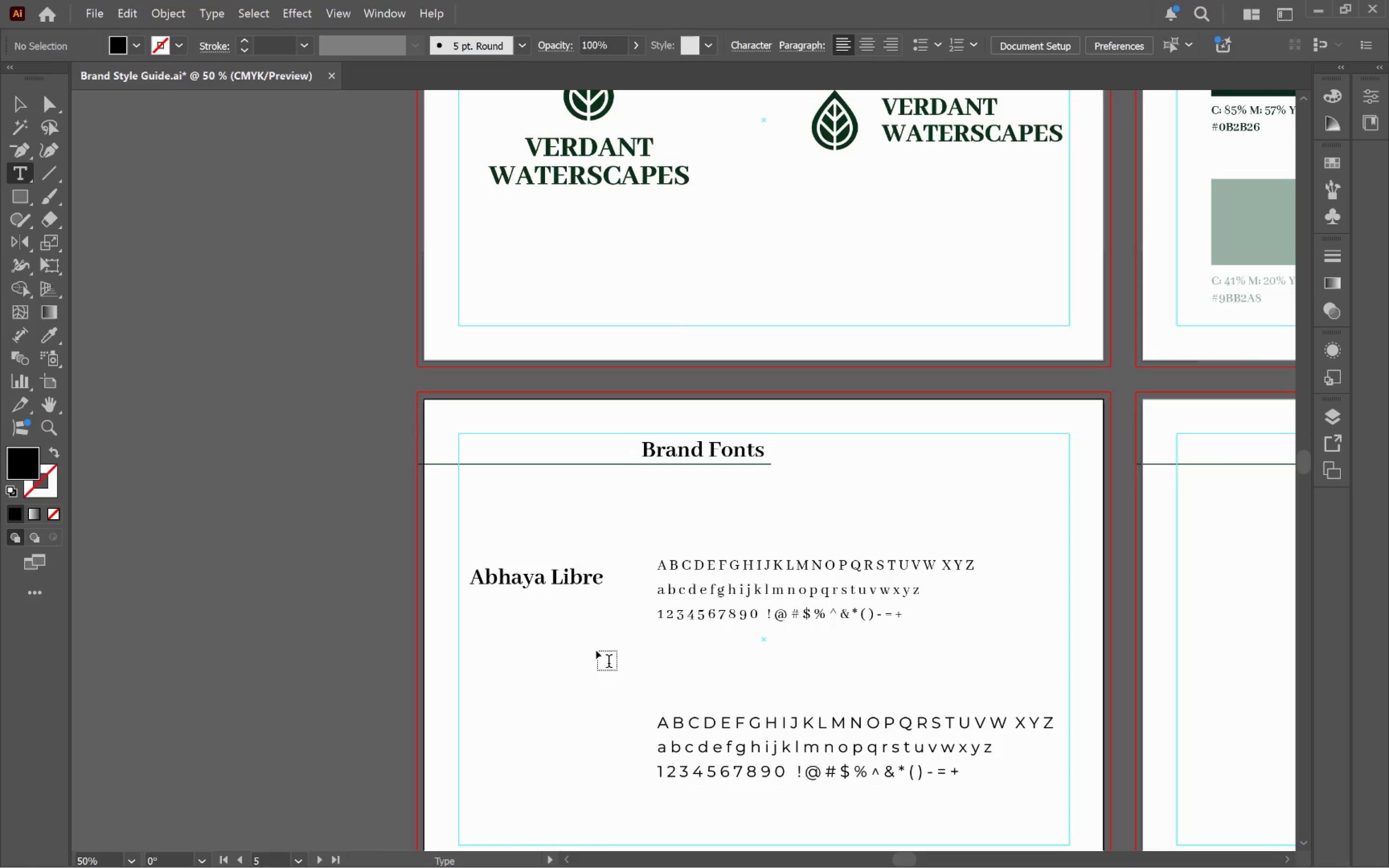 
key(V)
 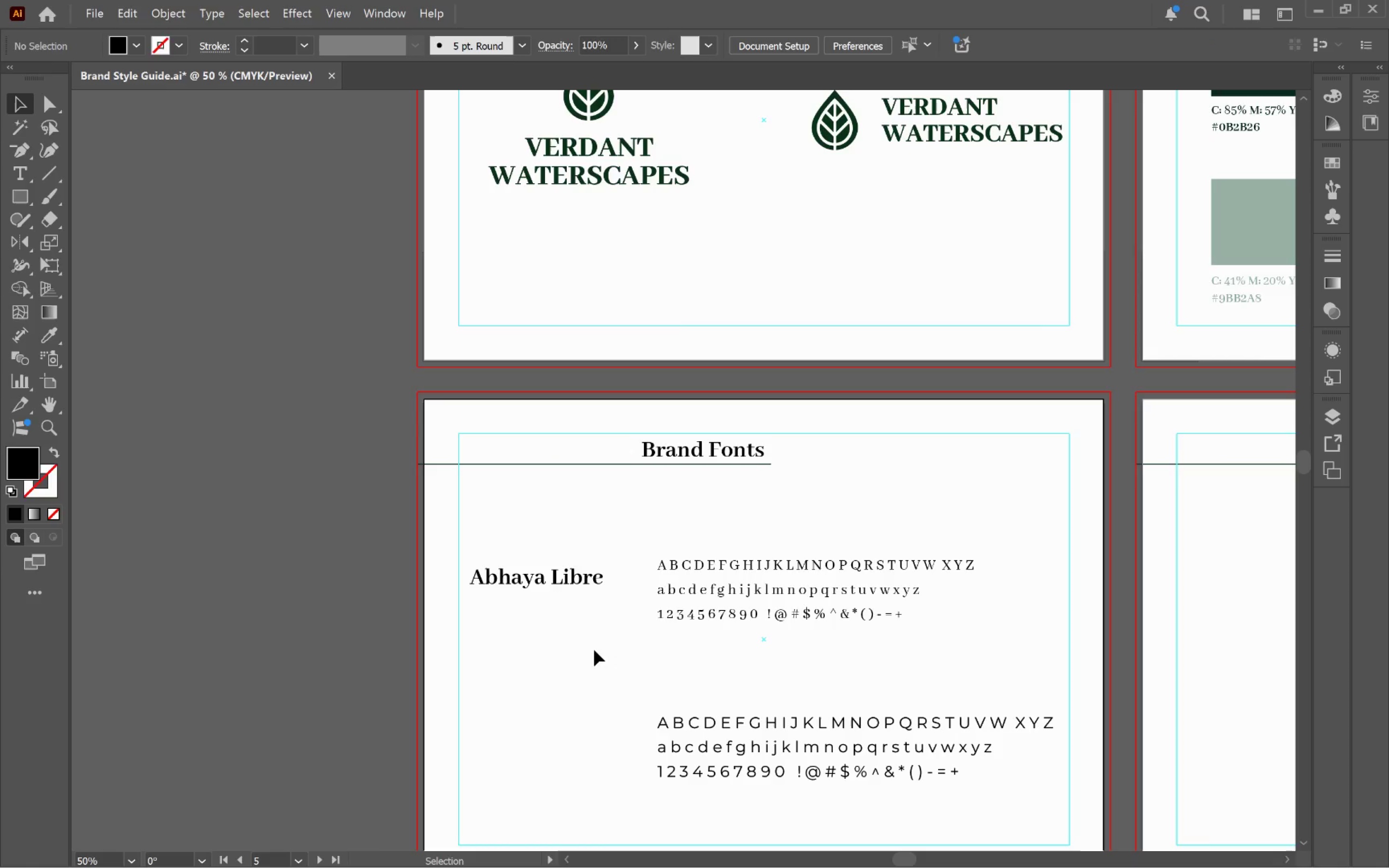 
left_click([594, 650])
 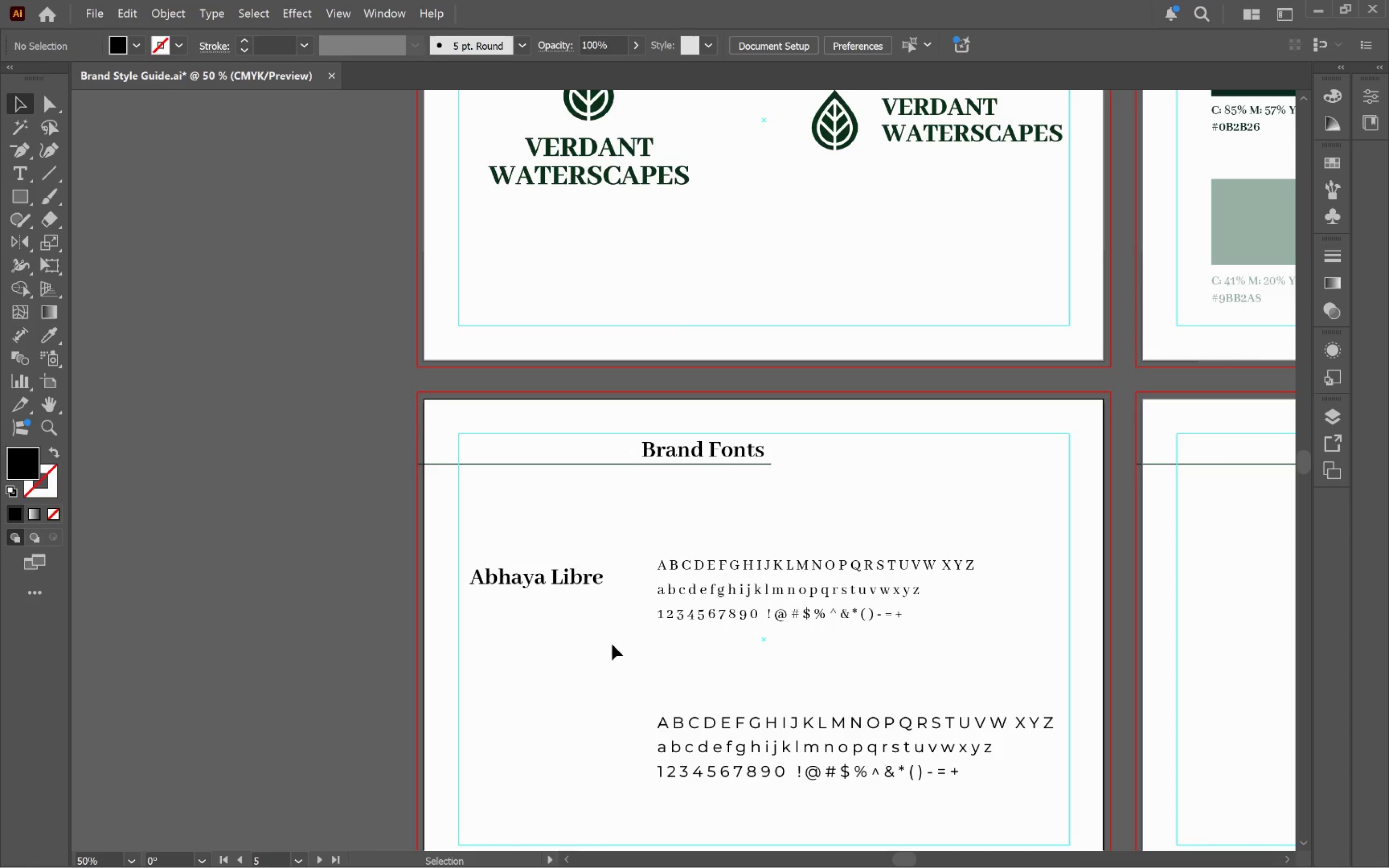 
scroll: coordinate [612, 634], scroll_direction: down, amount: 8.0
 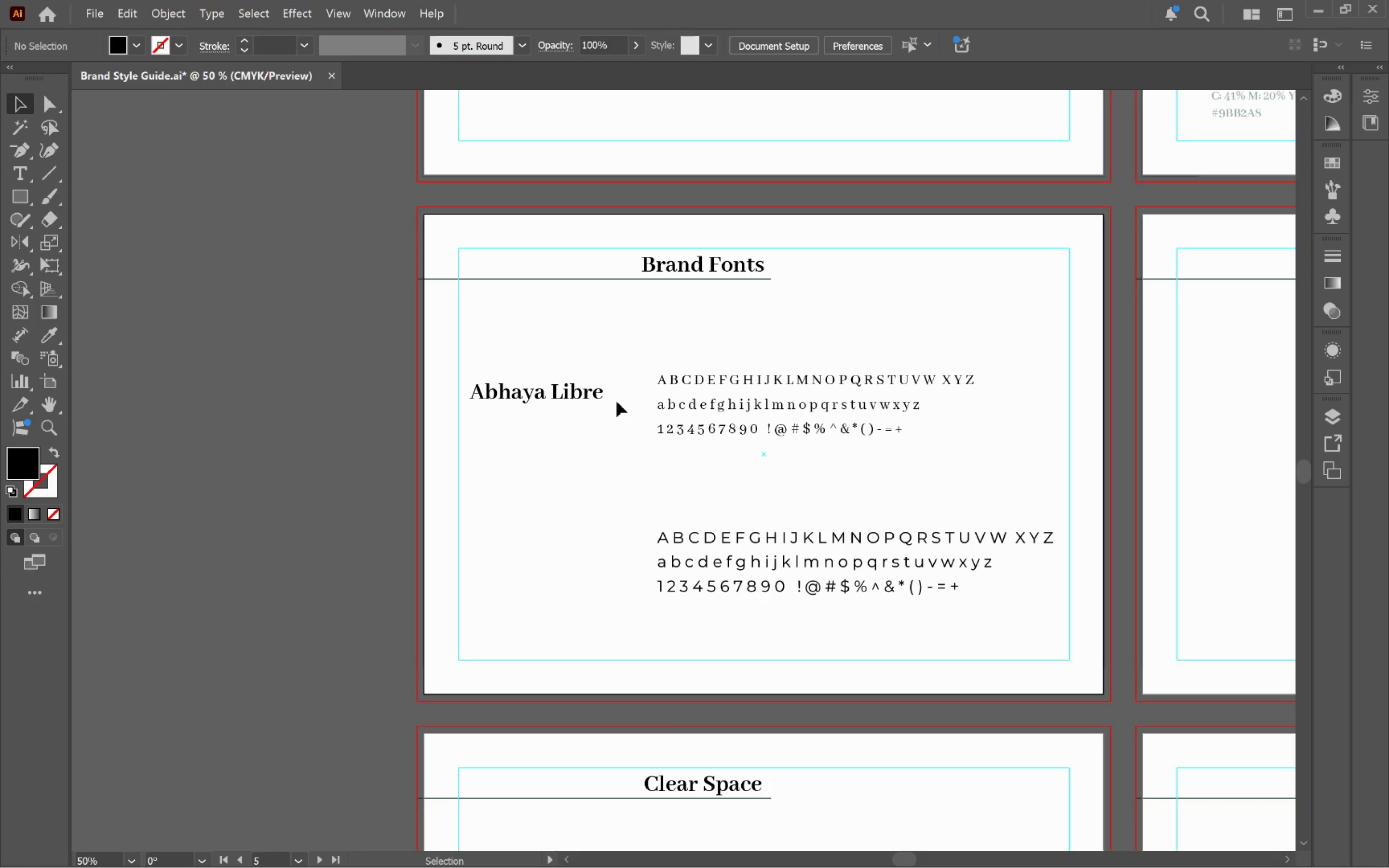 
left_click([594, 400])
 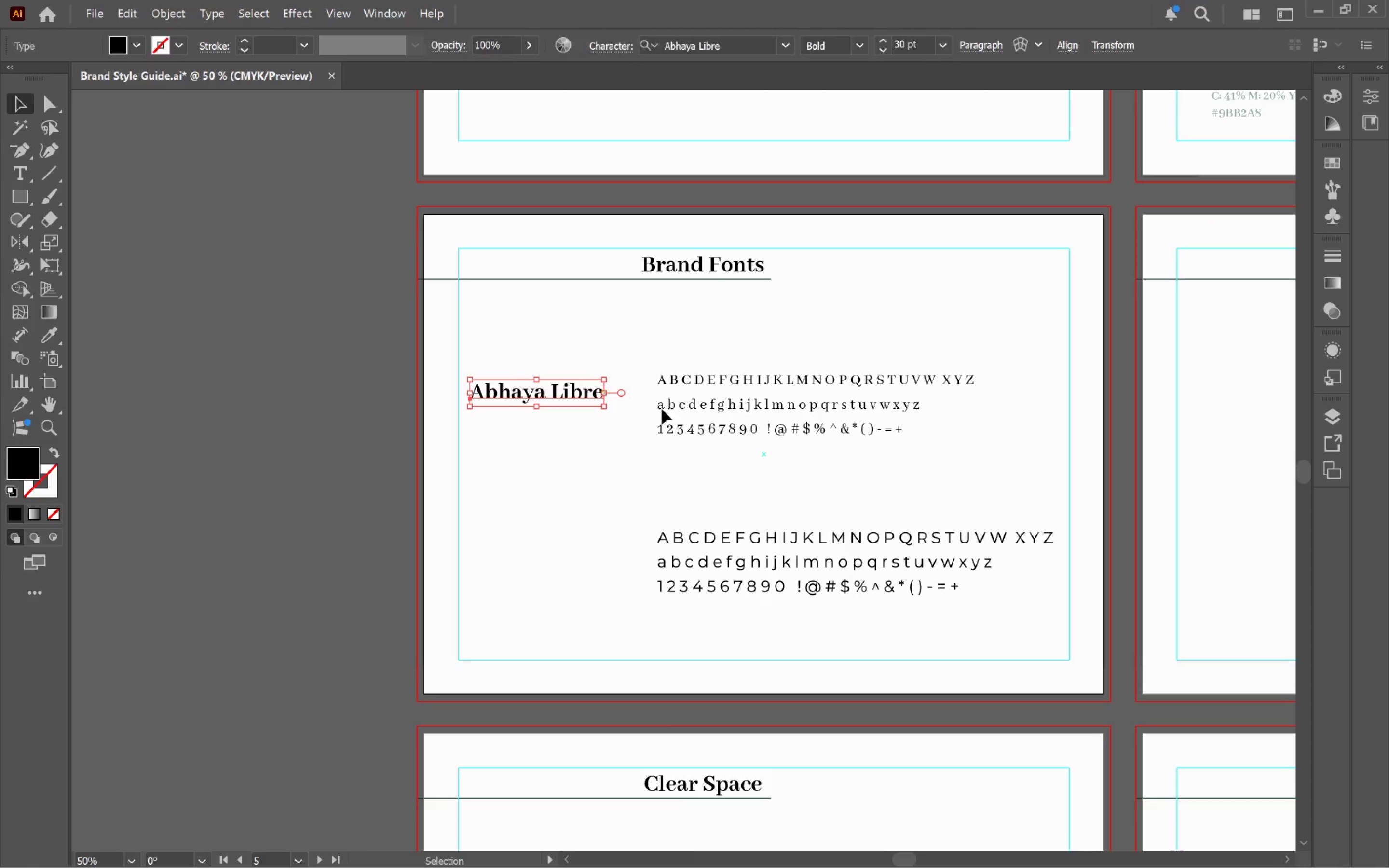 
hold_key(key=ShiftLeft, duration=0.71)
left_click([739, 407])
 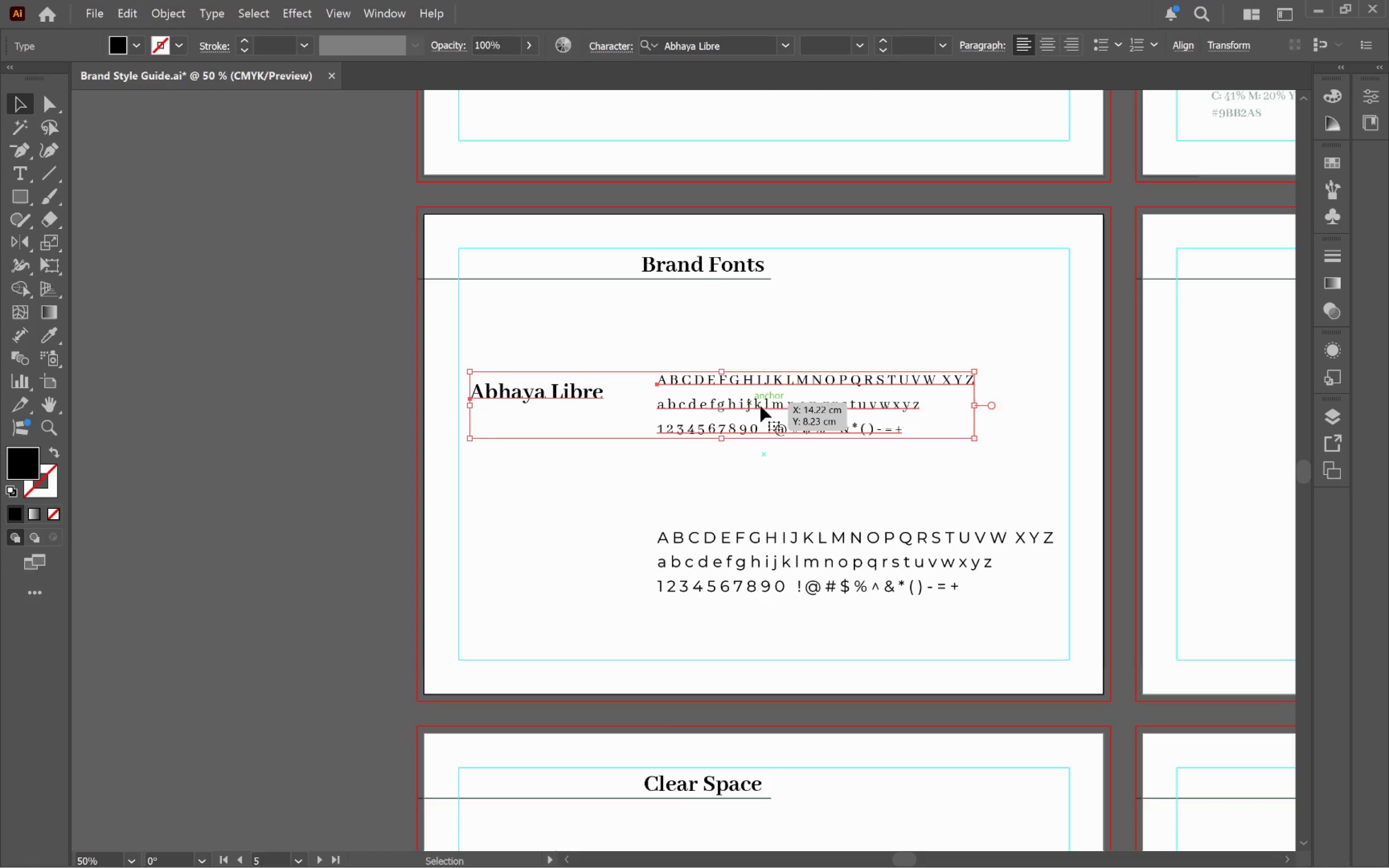 
left_click([780, 406])
 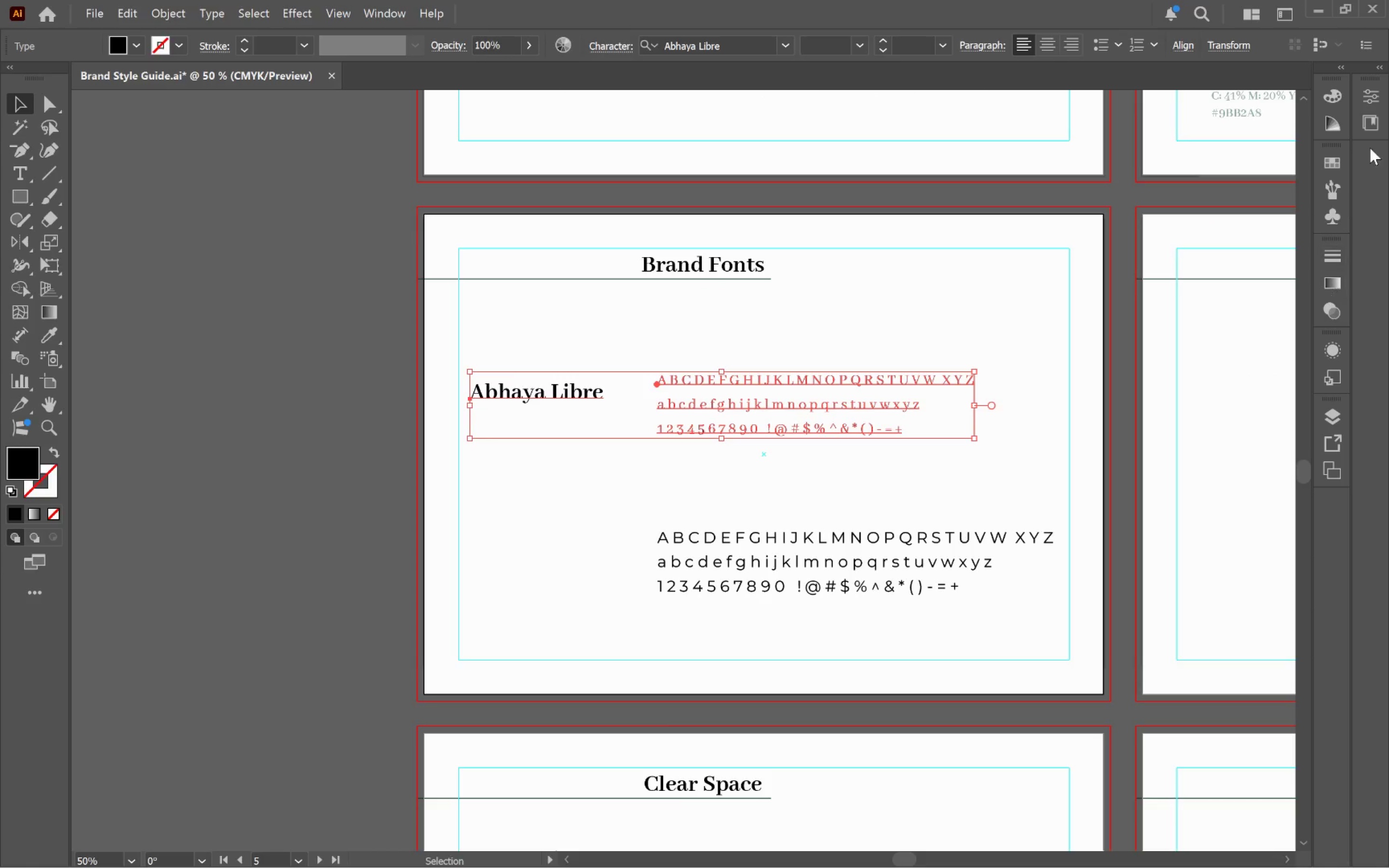 
left_click([1372, 92])
 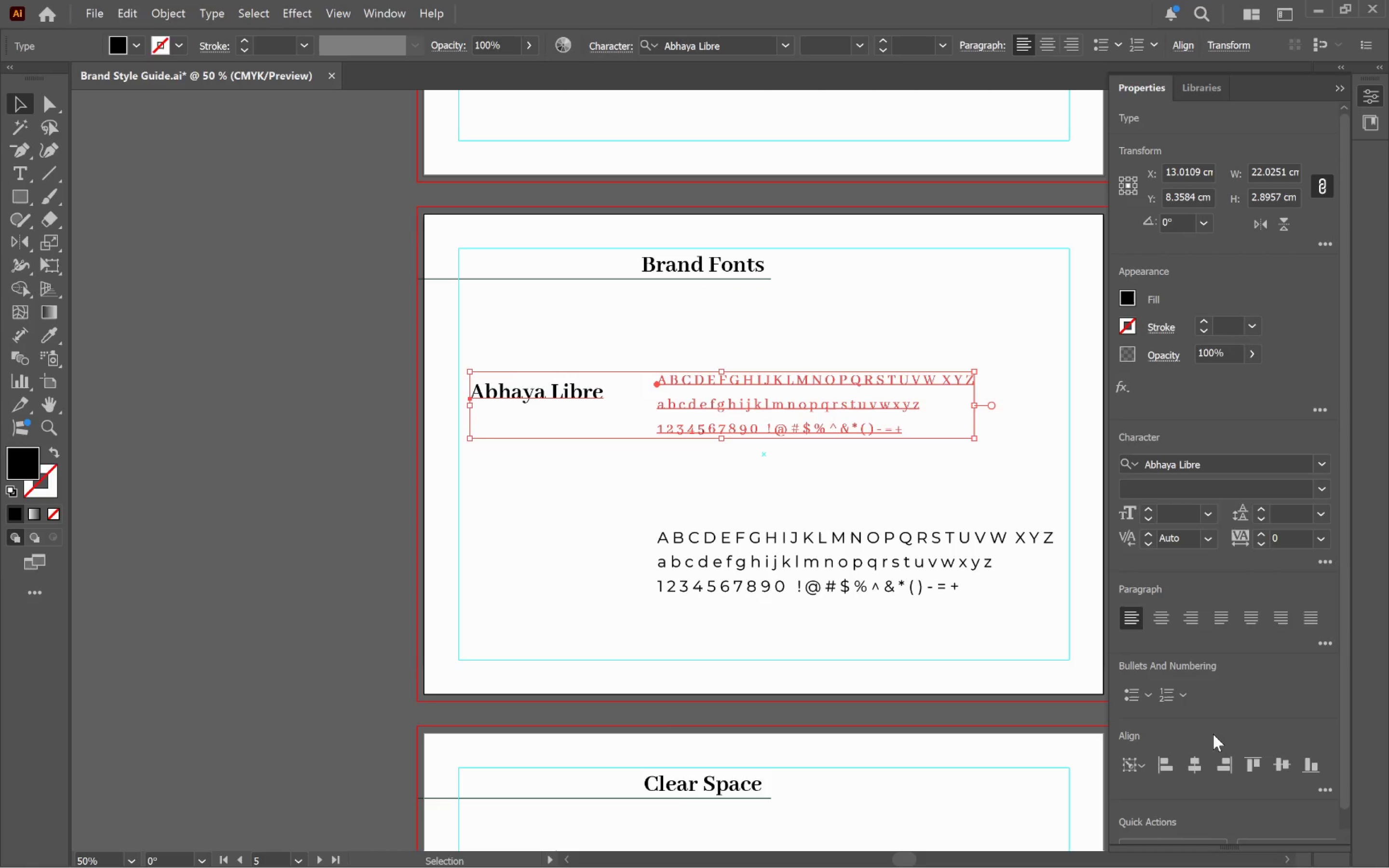 
left_click([1286, 764])
 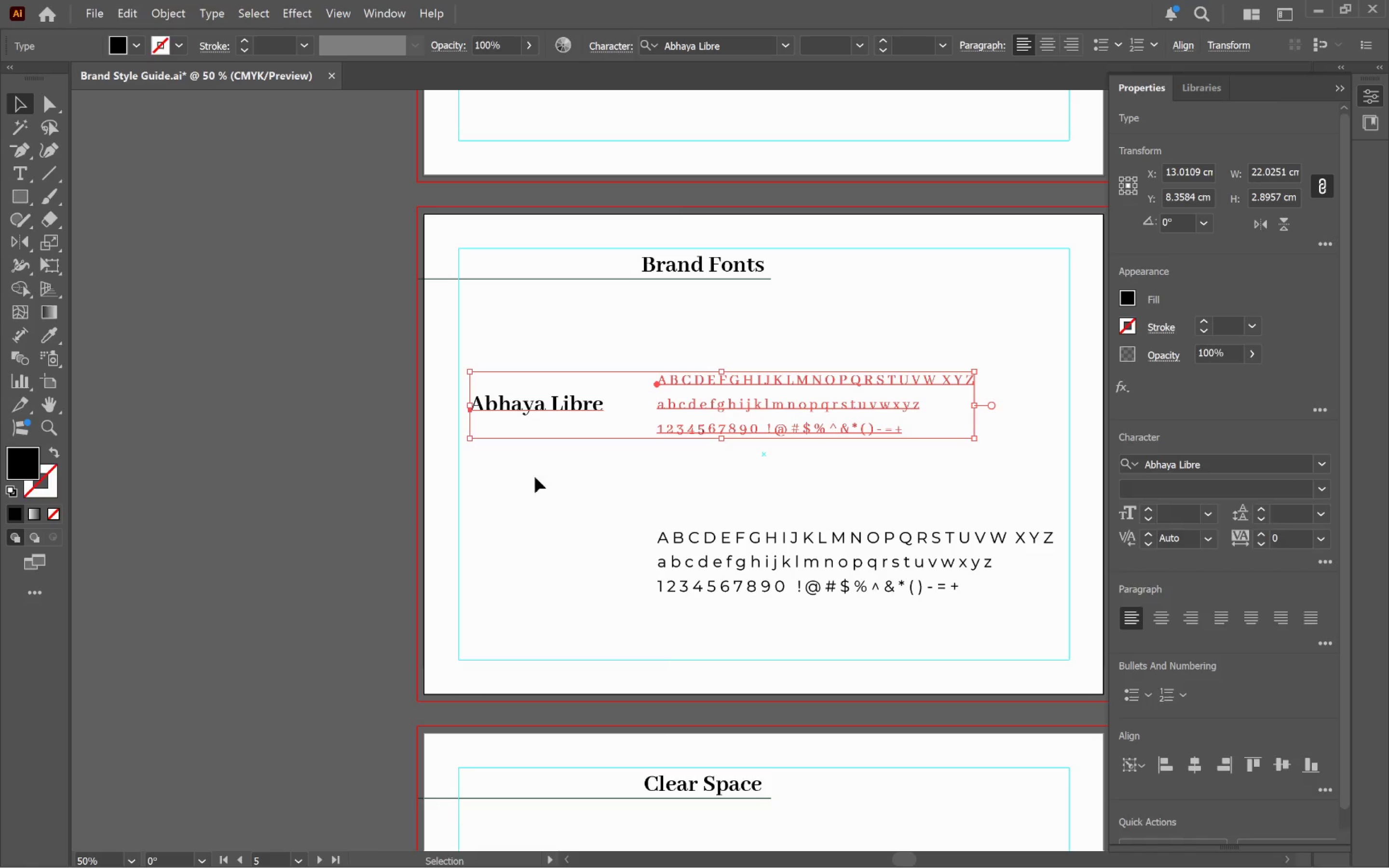 
left_click([563, 486])
 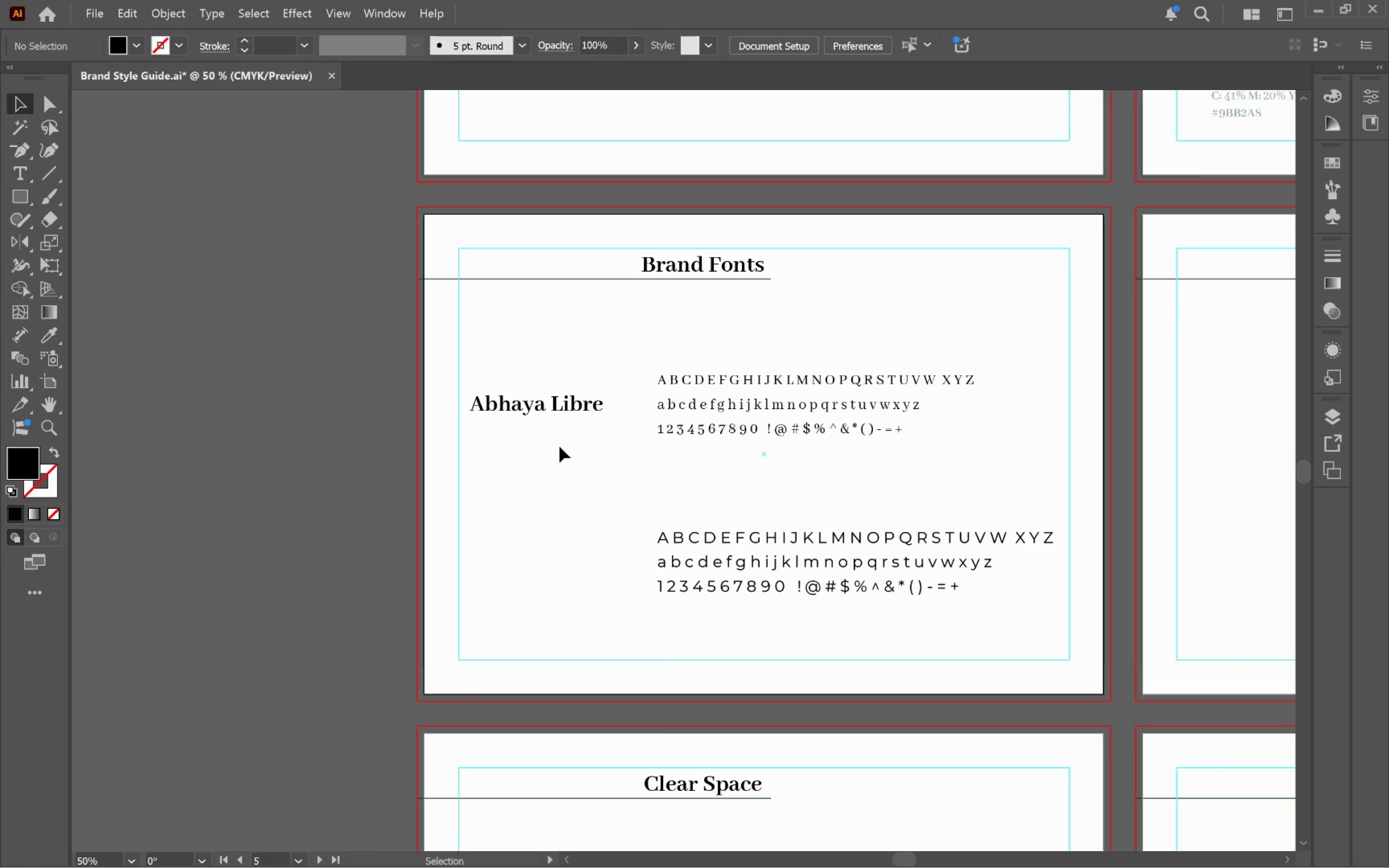 
hold_key(key=AltLeft, duration=2.03)
left_click_drag(start_coordinate=[564, 400], to_coordinate=[581, 556])
 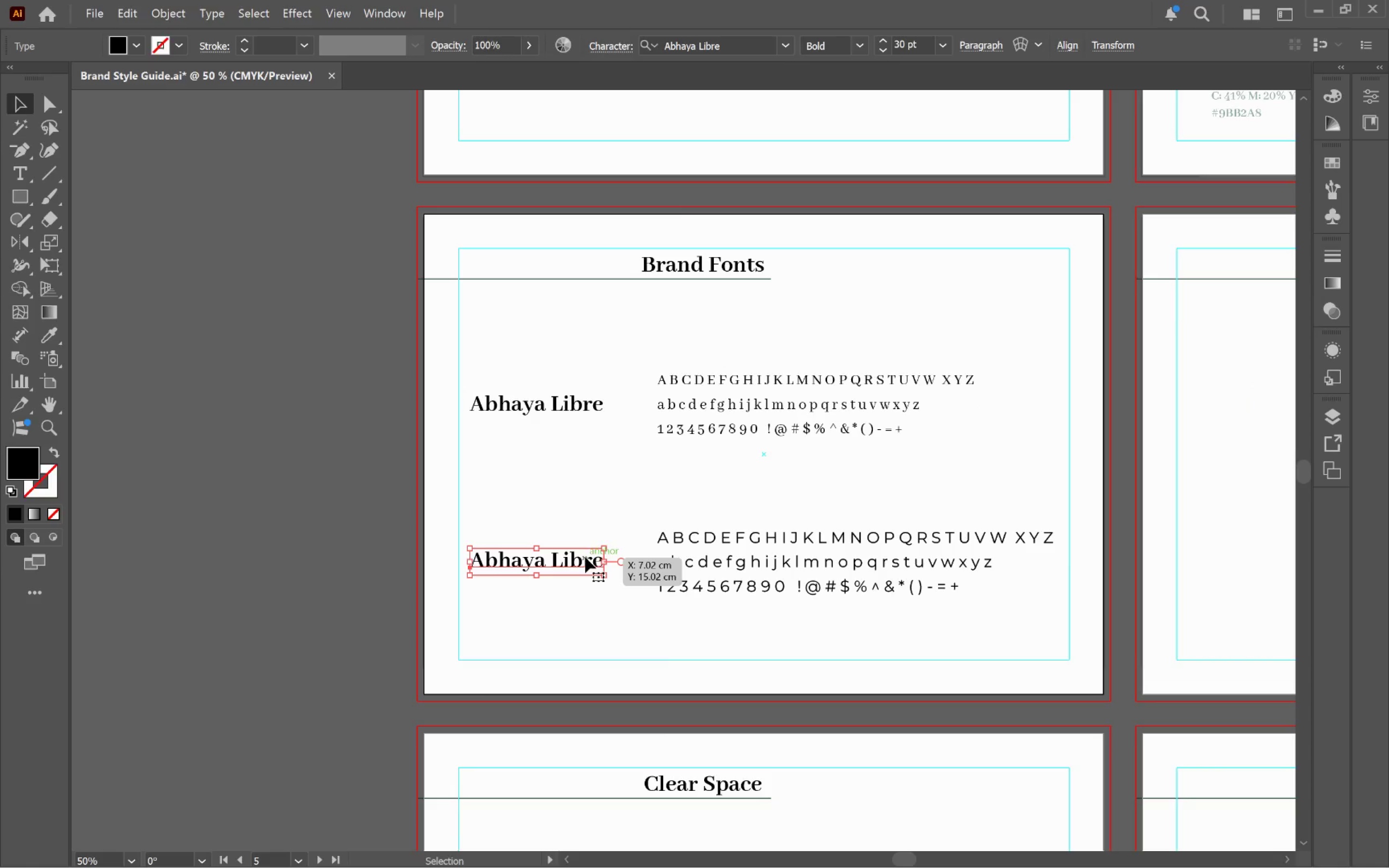 
hold_key(key=ShiftLeft, duration=1.87)
 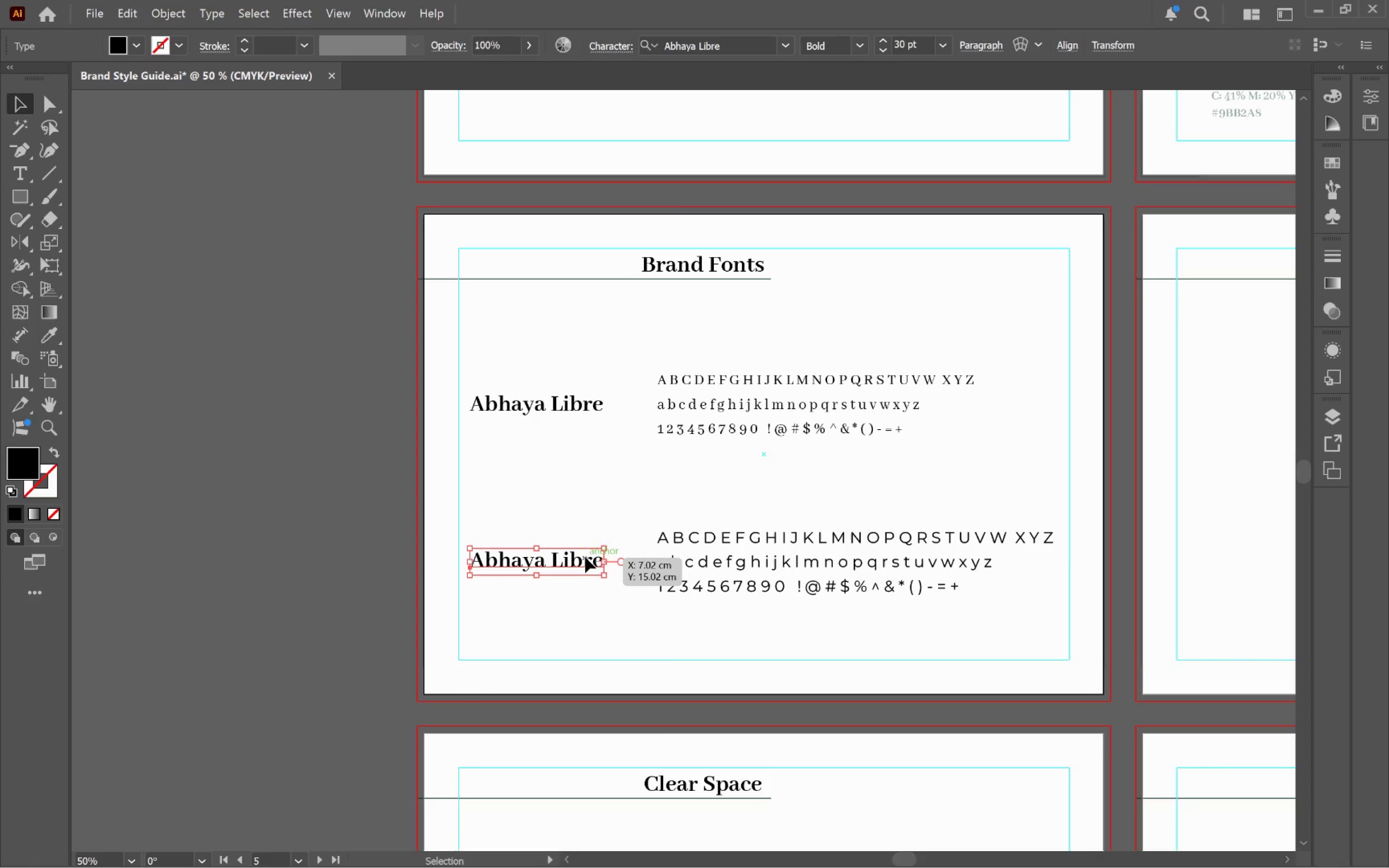 
double_click([585, 557])
 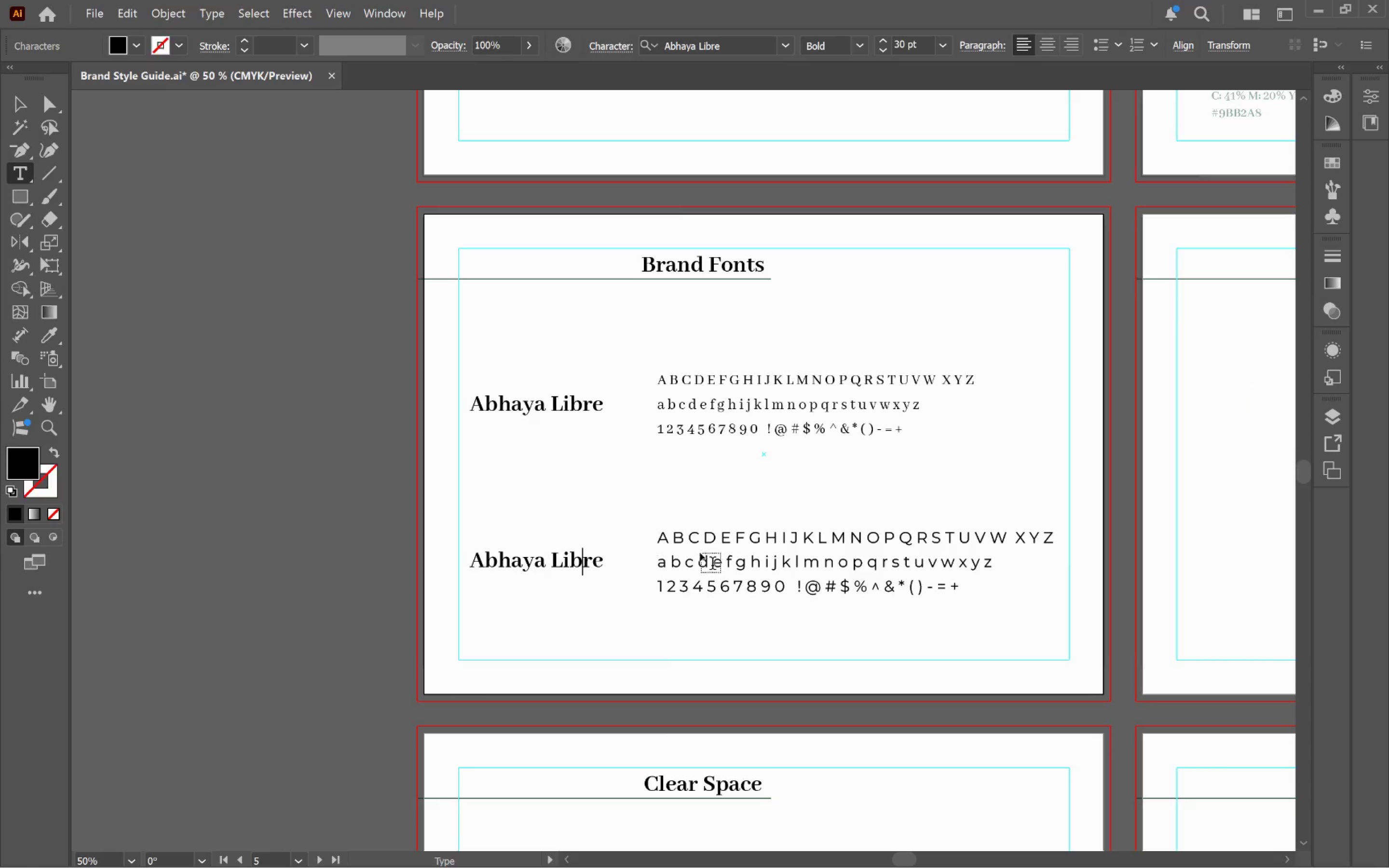 
left_click([720, 553])
 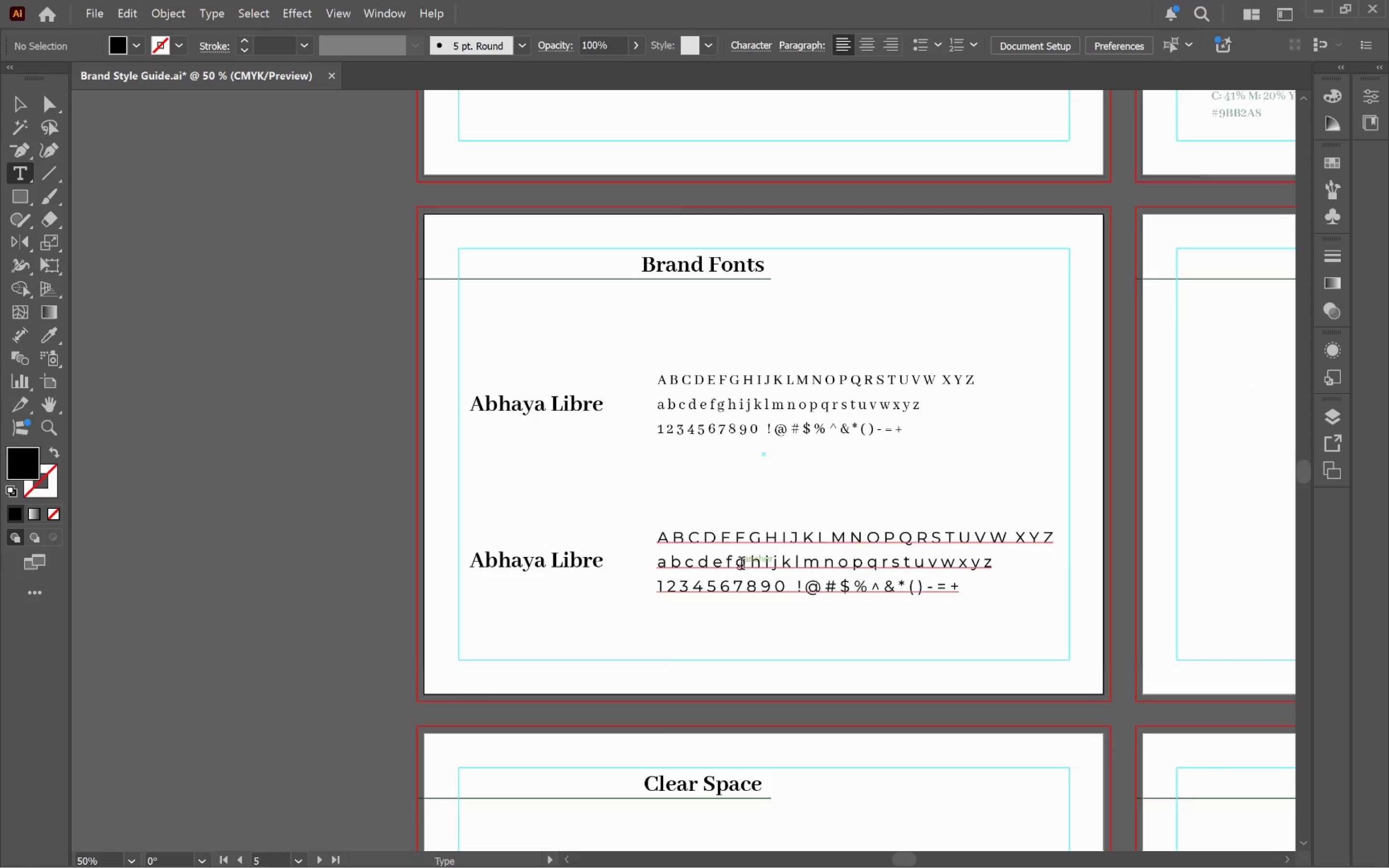 
hold_key(key=ControlLeft, duration=0.51)
left_click([745, 565])
 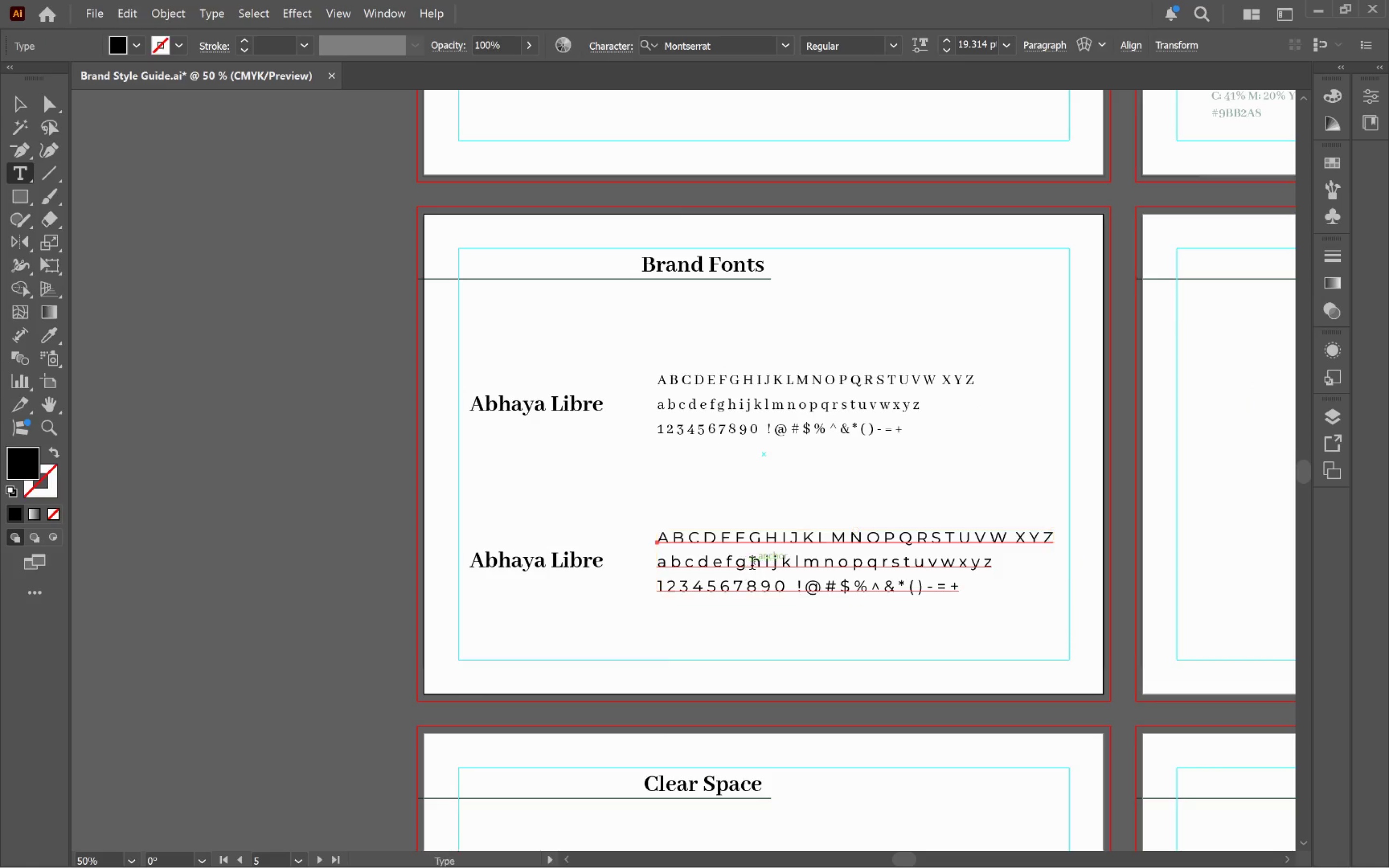 
left_click([752, 566])
 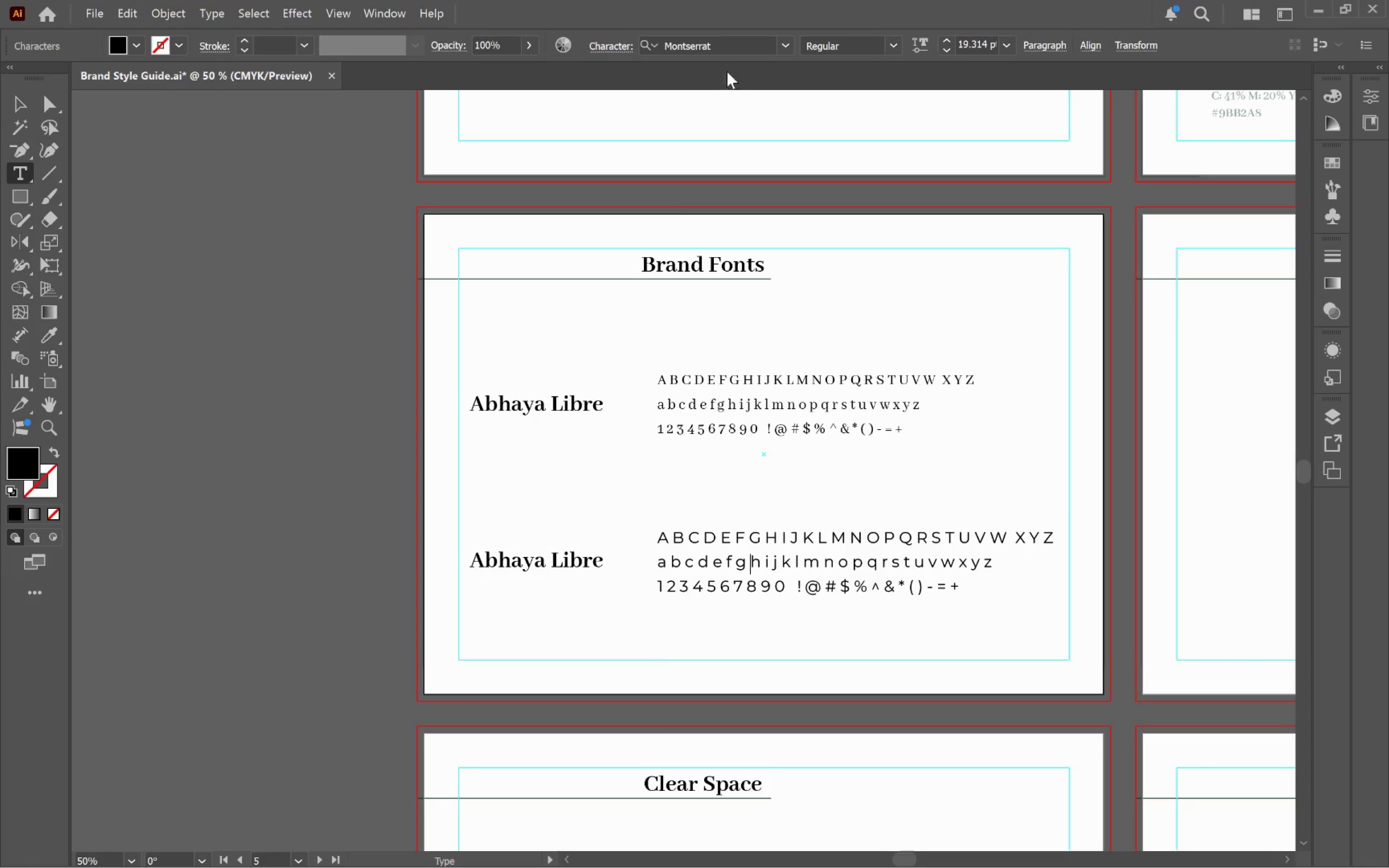 
left_click([726, 39])
 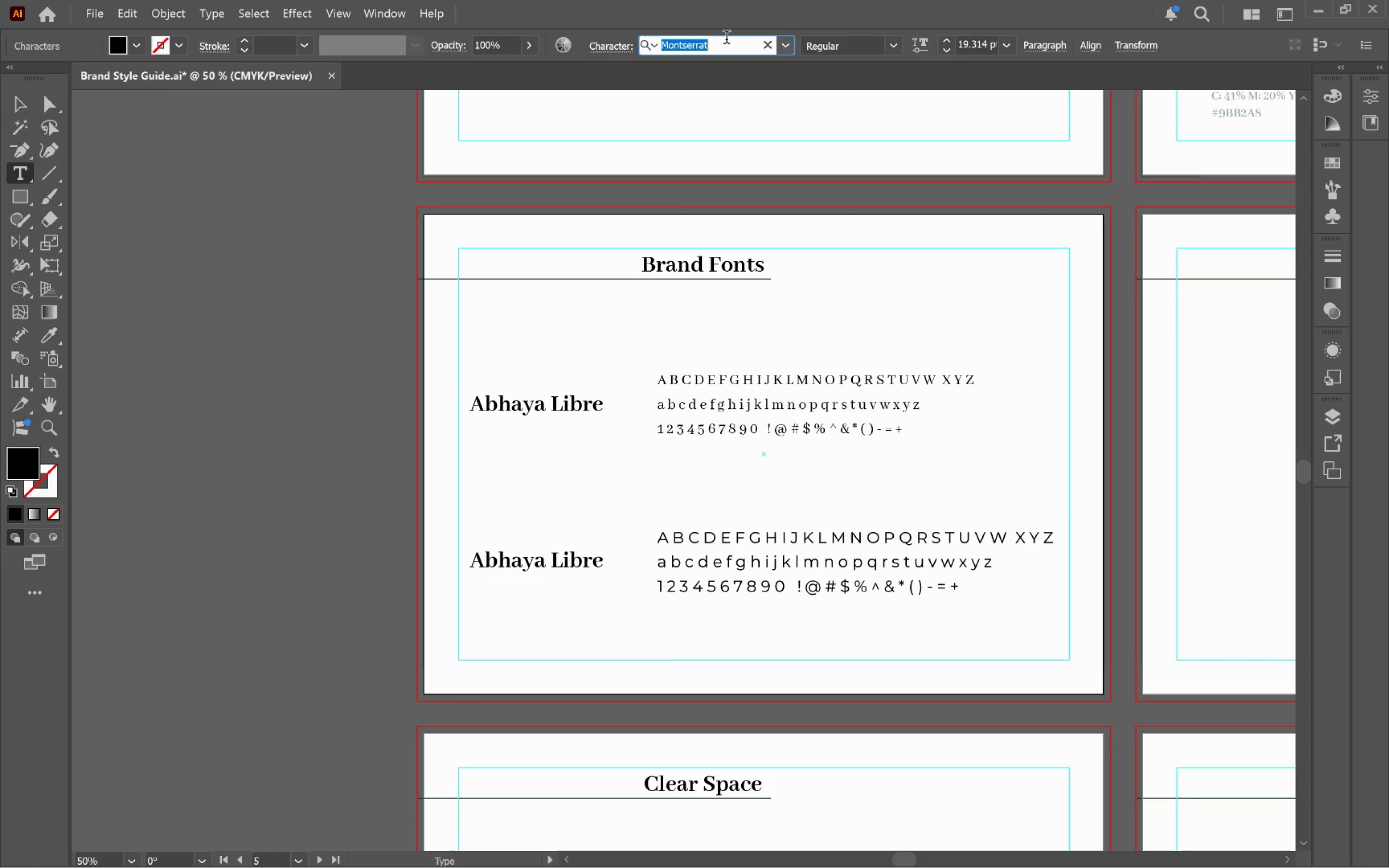 
key(Control+A)
 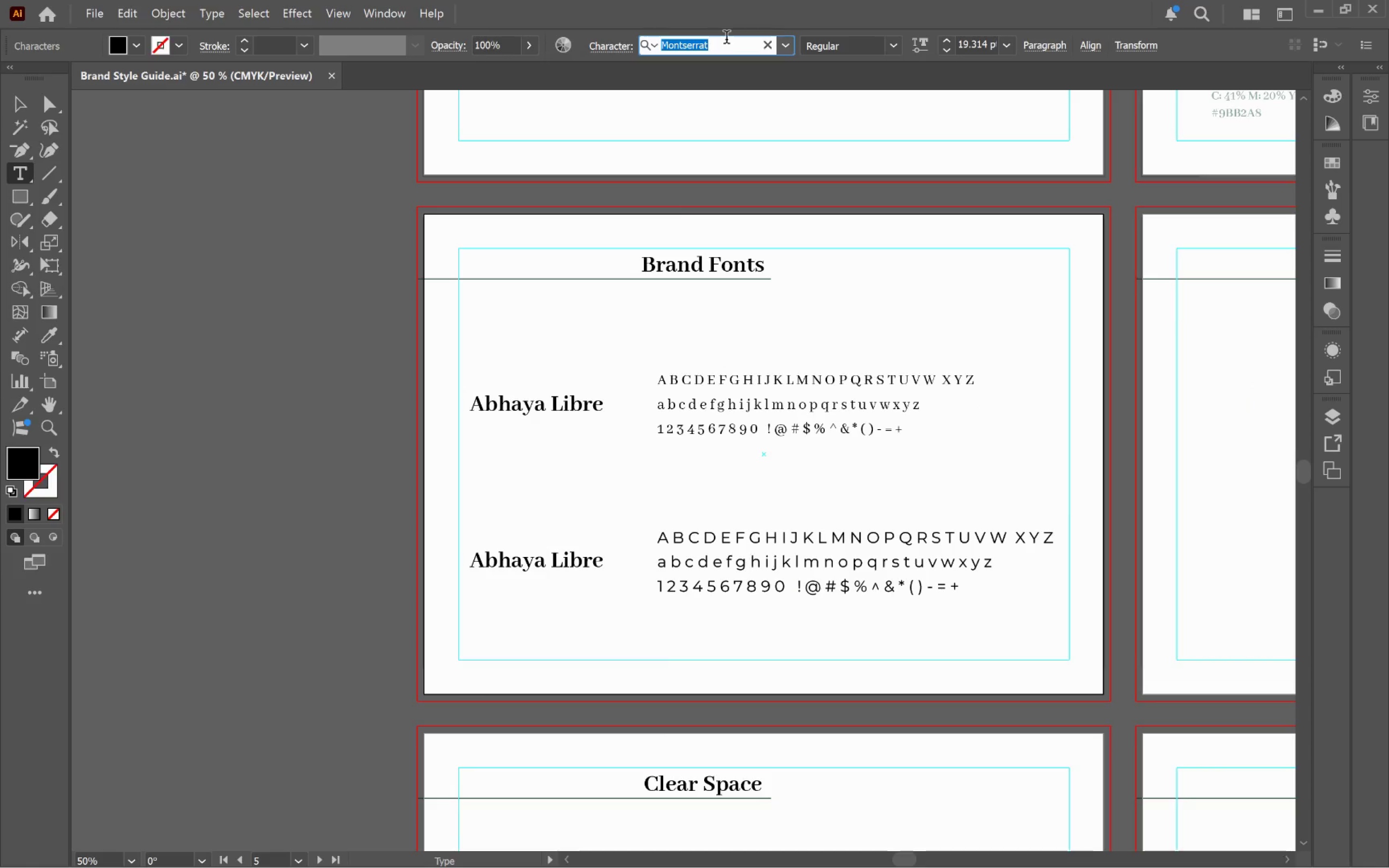 
key(Control+C)
 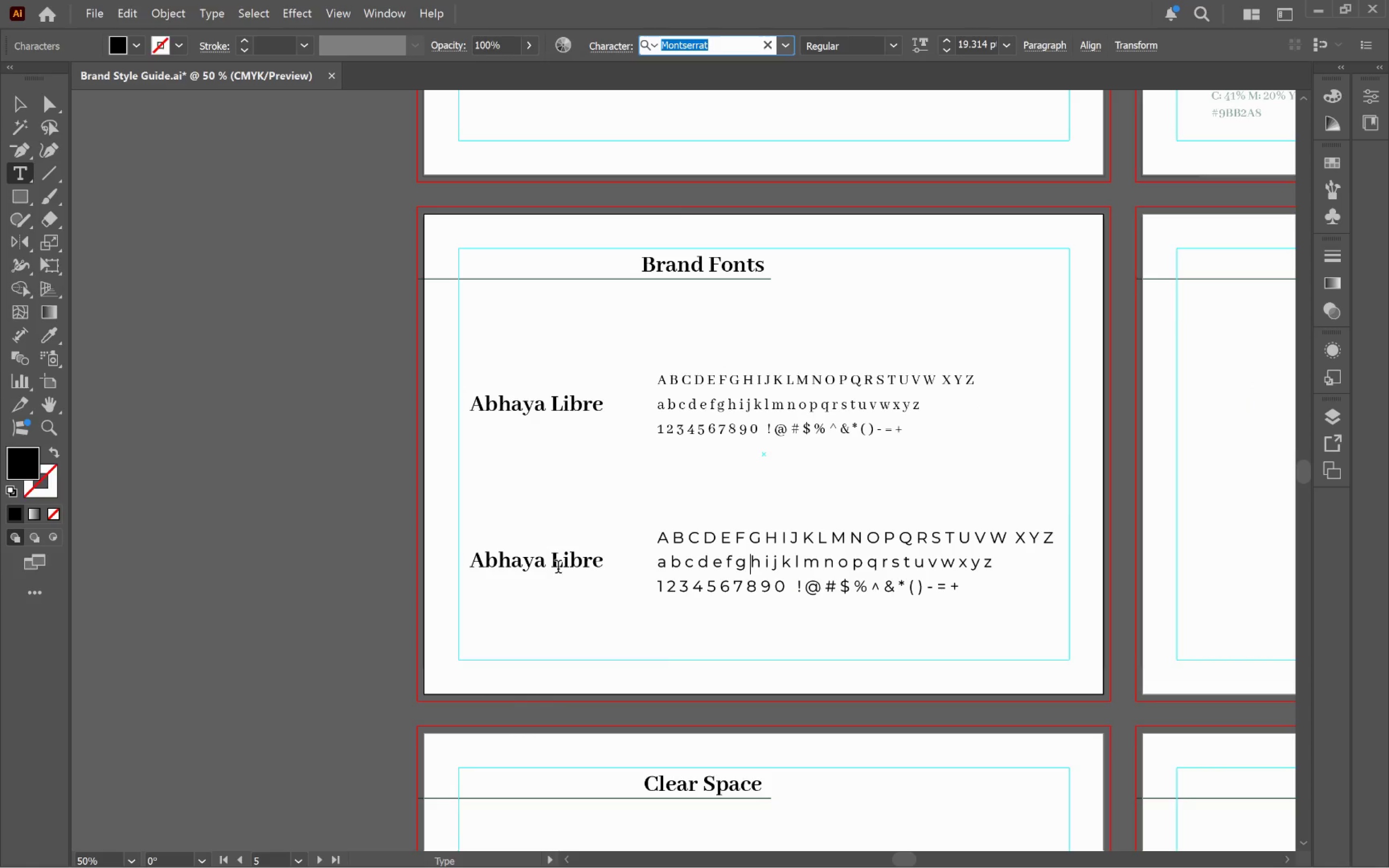 
left_click([558, 567])
 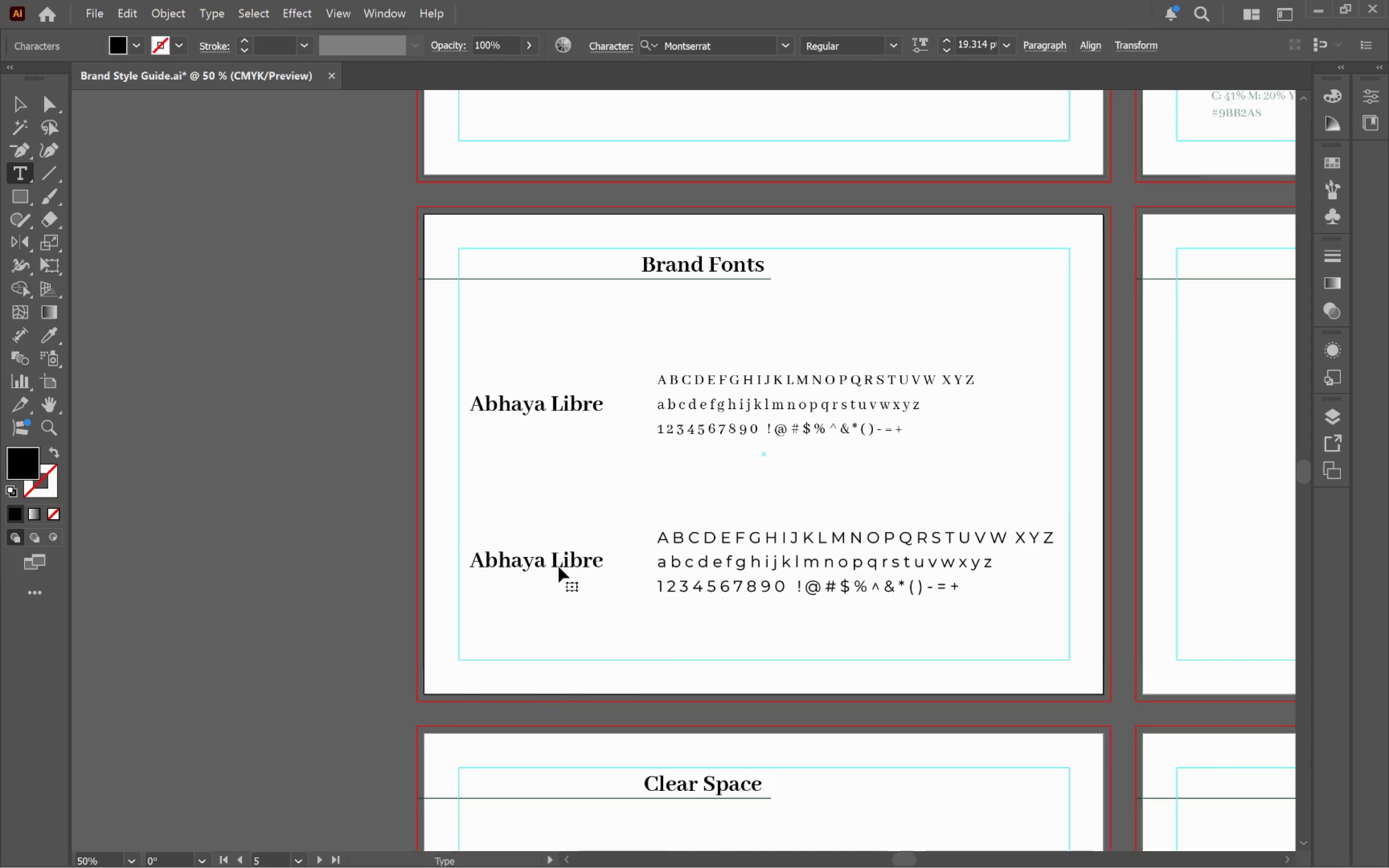 
hold_key(key=ControlLeft, duration=1.0)